 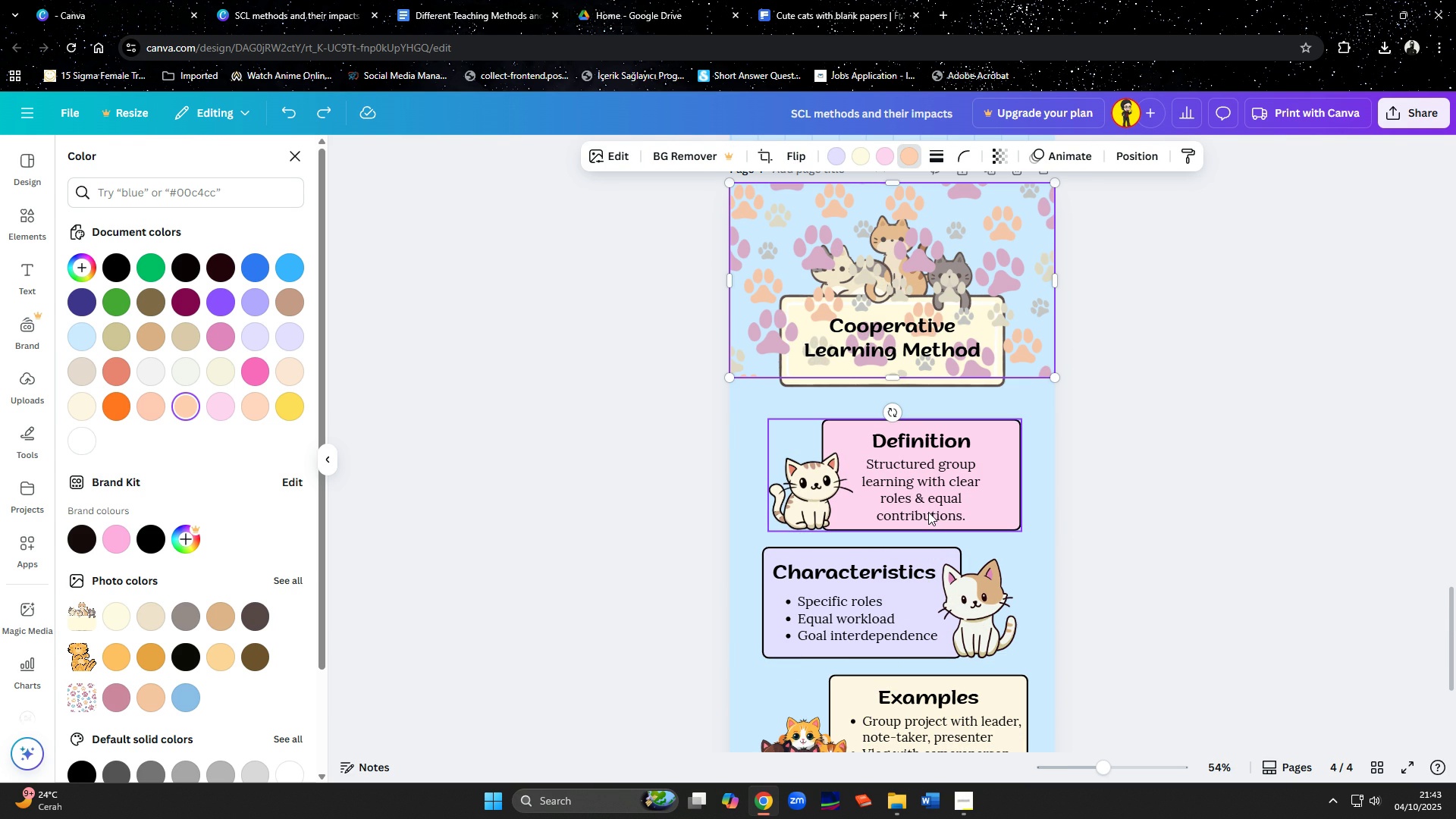 
key(Control+Z)
 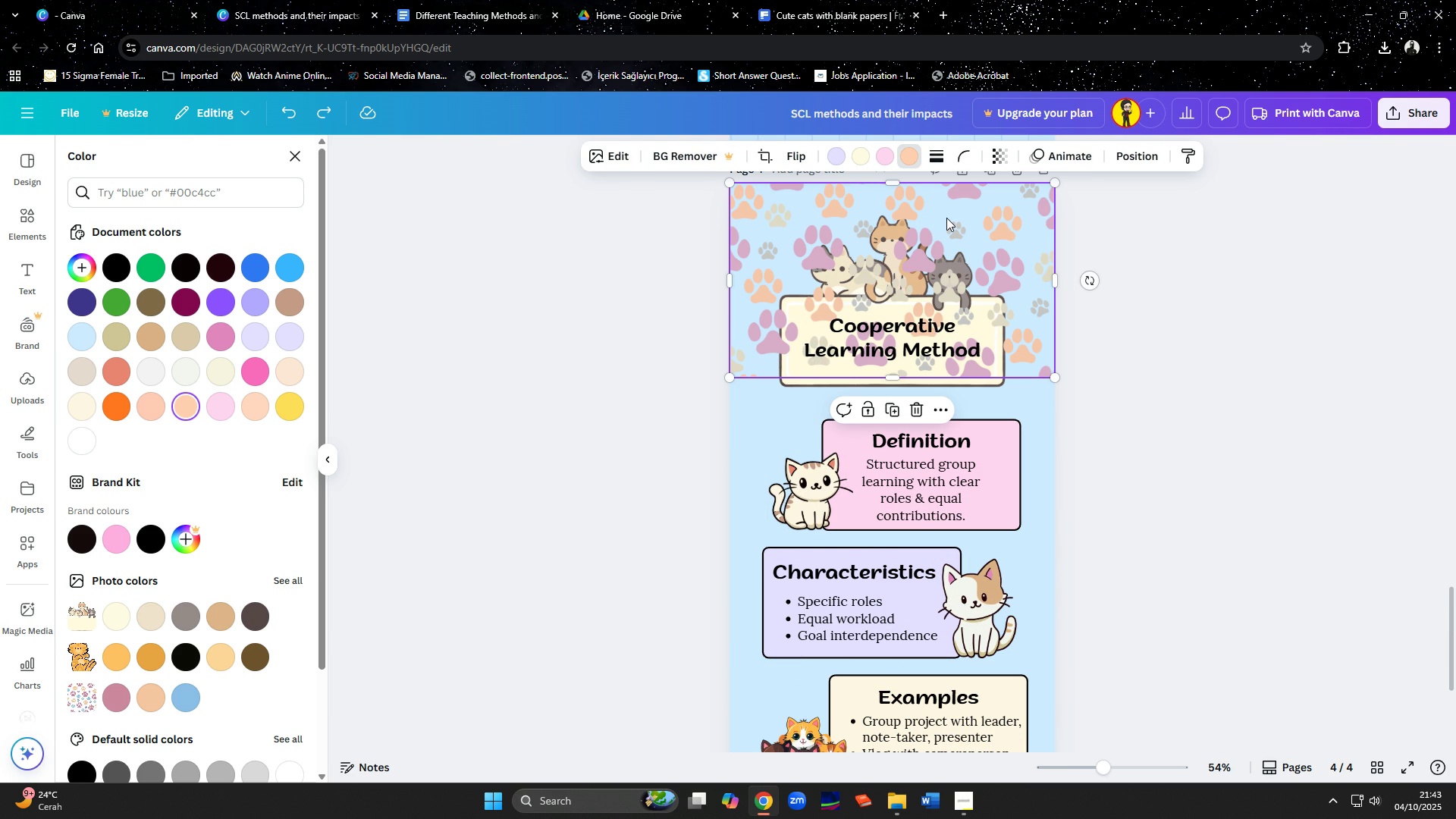 
left_click([946, 218])
 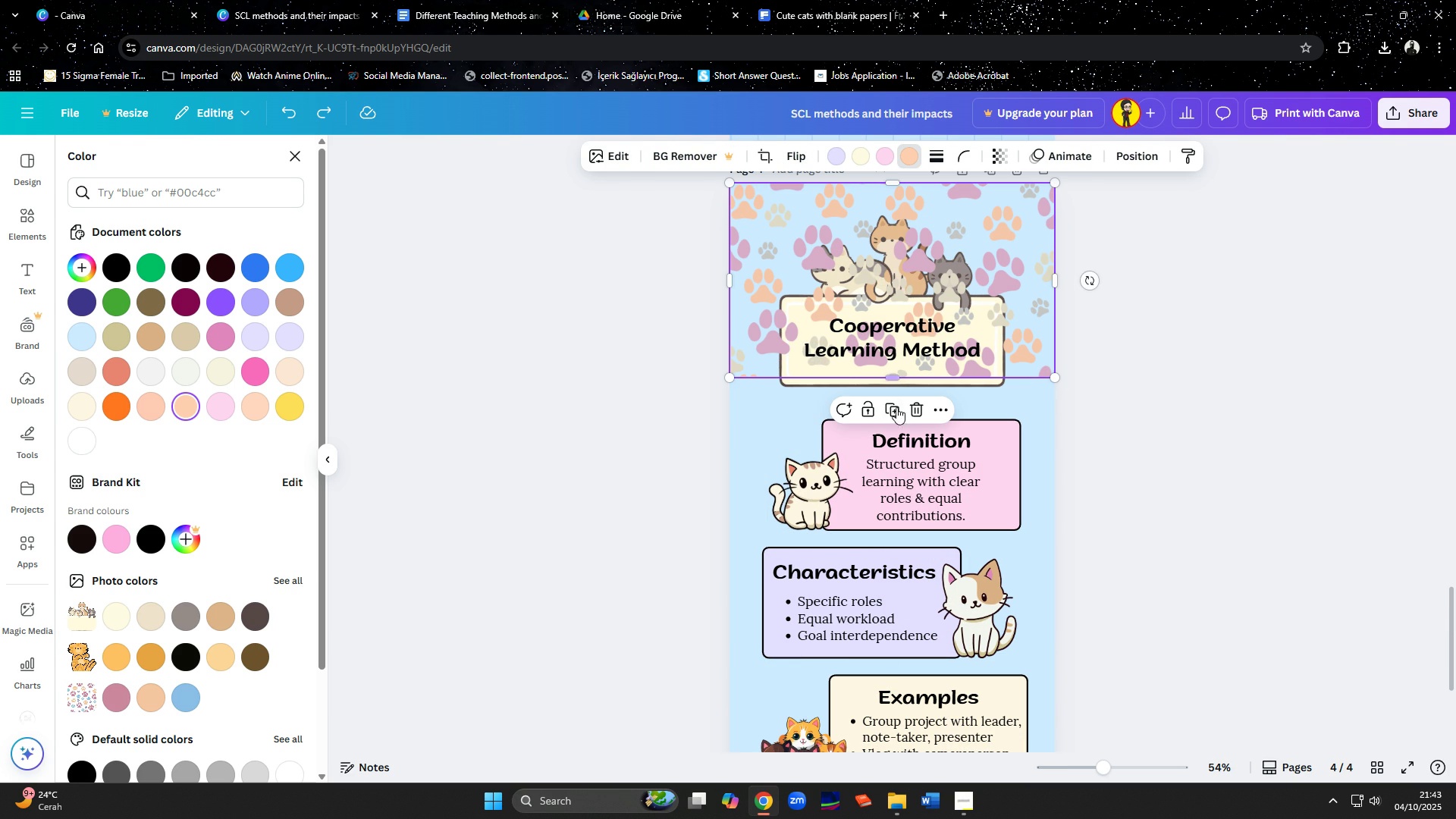 
left_click([896, 418])
 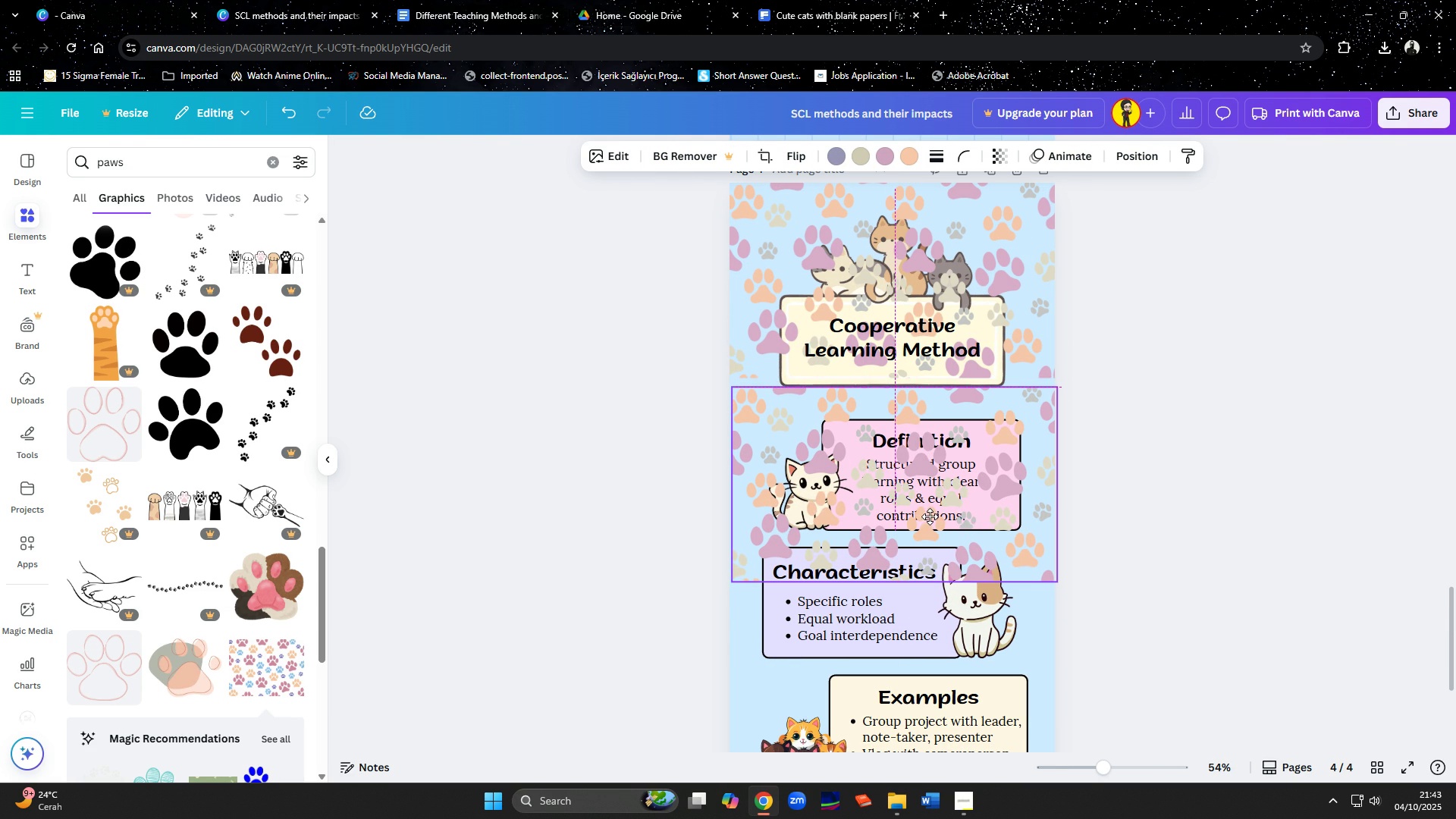 
wait(8.06)
 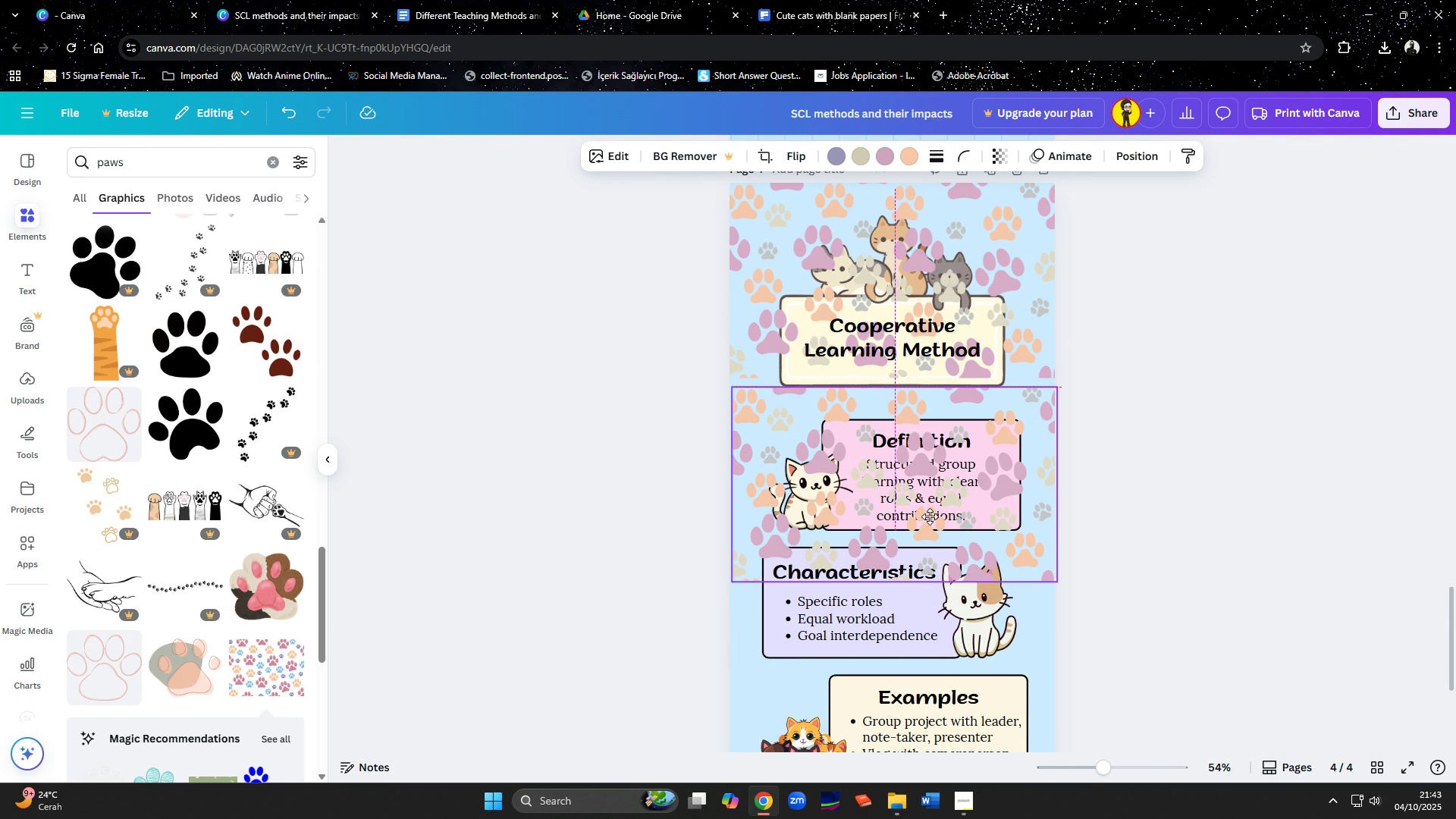 
left_click([897, 348])
 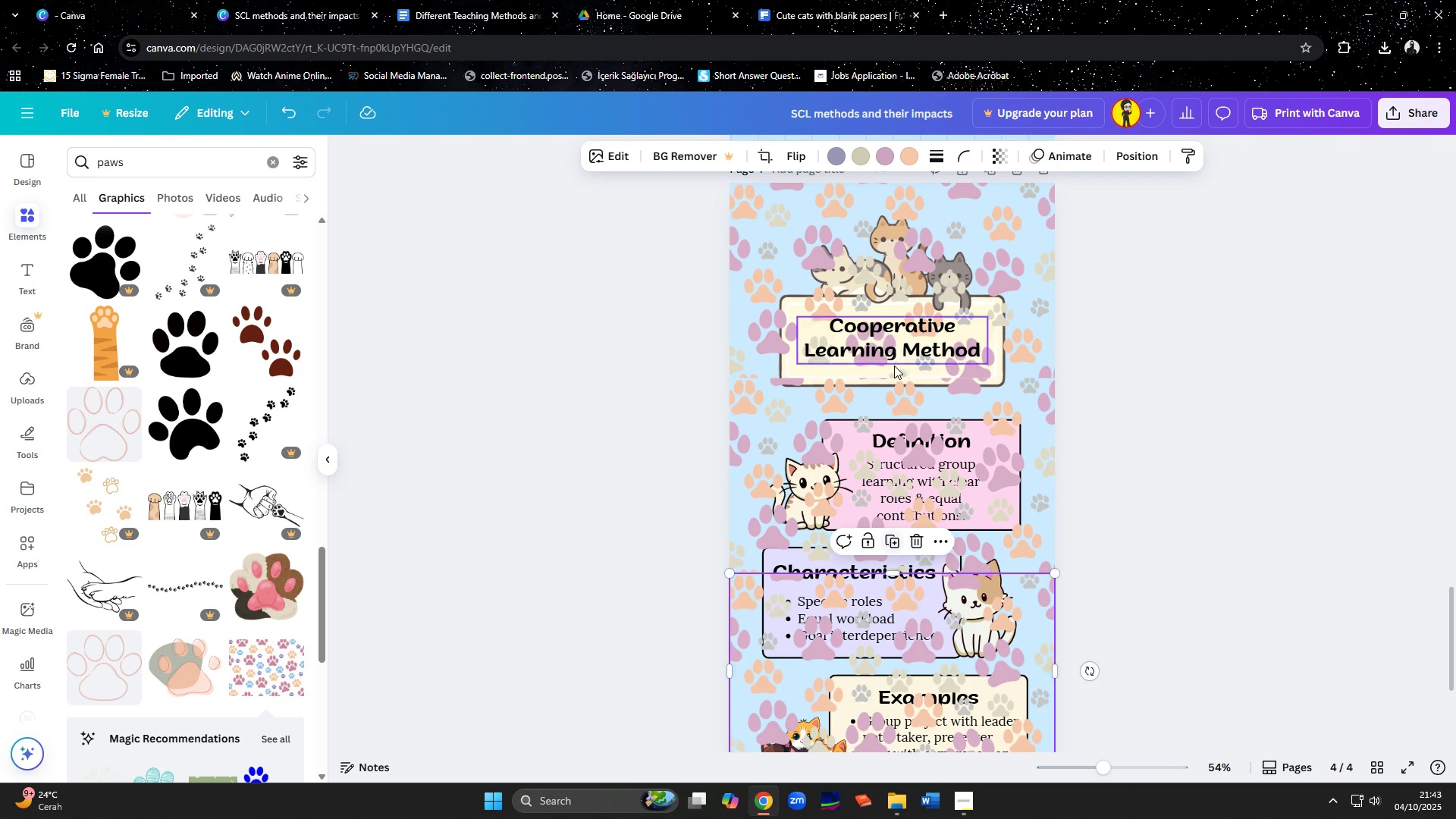 
scroll: coordinate [894, 381], scroll_direction: down, amount: 4.0
 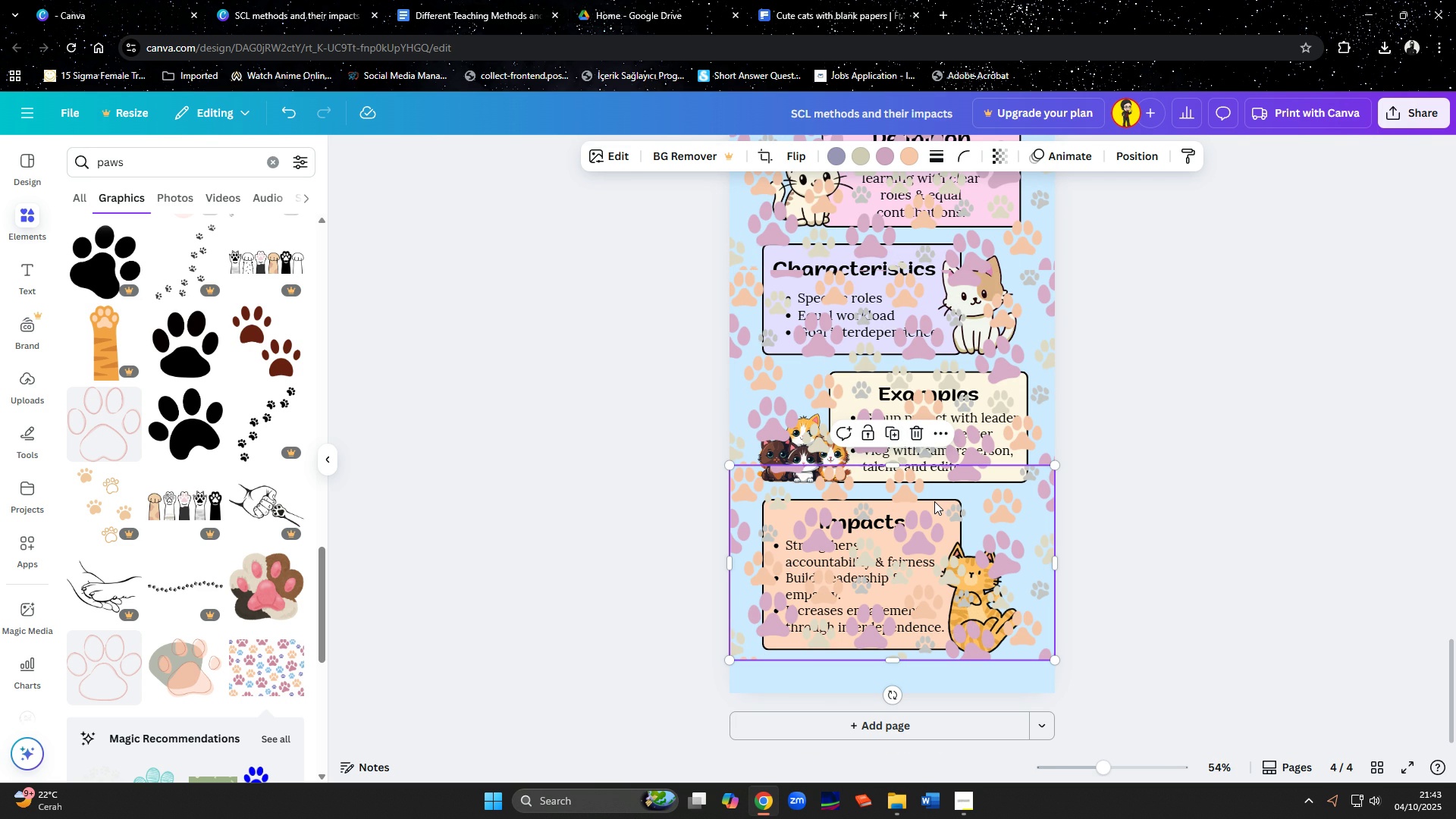 
wait(5.96)
 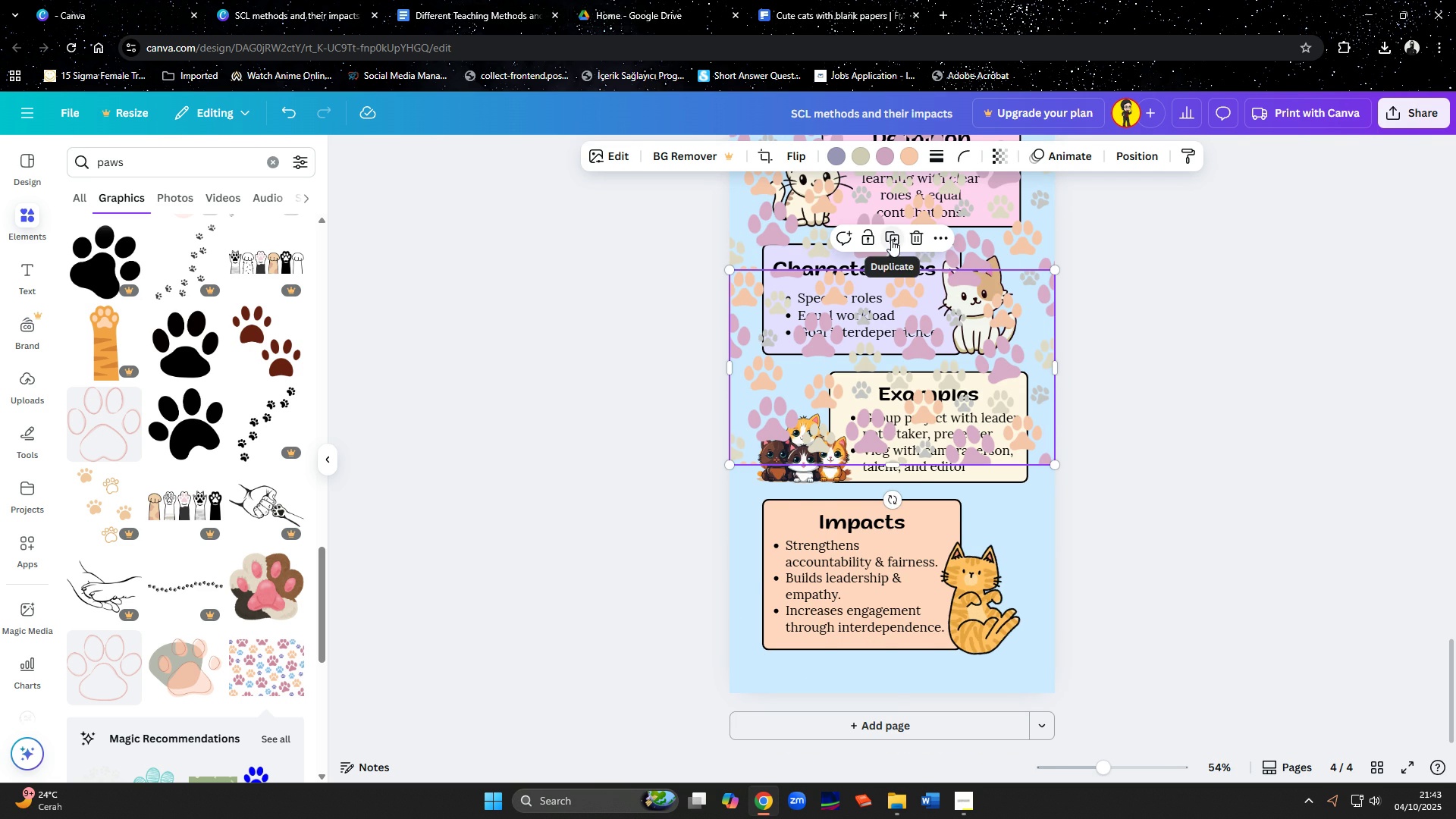 
left_click([894, 435])